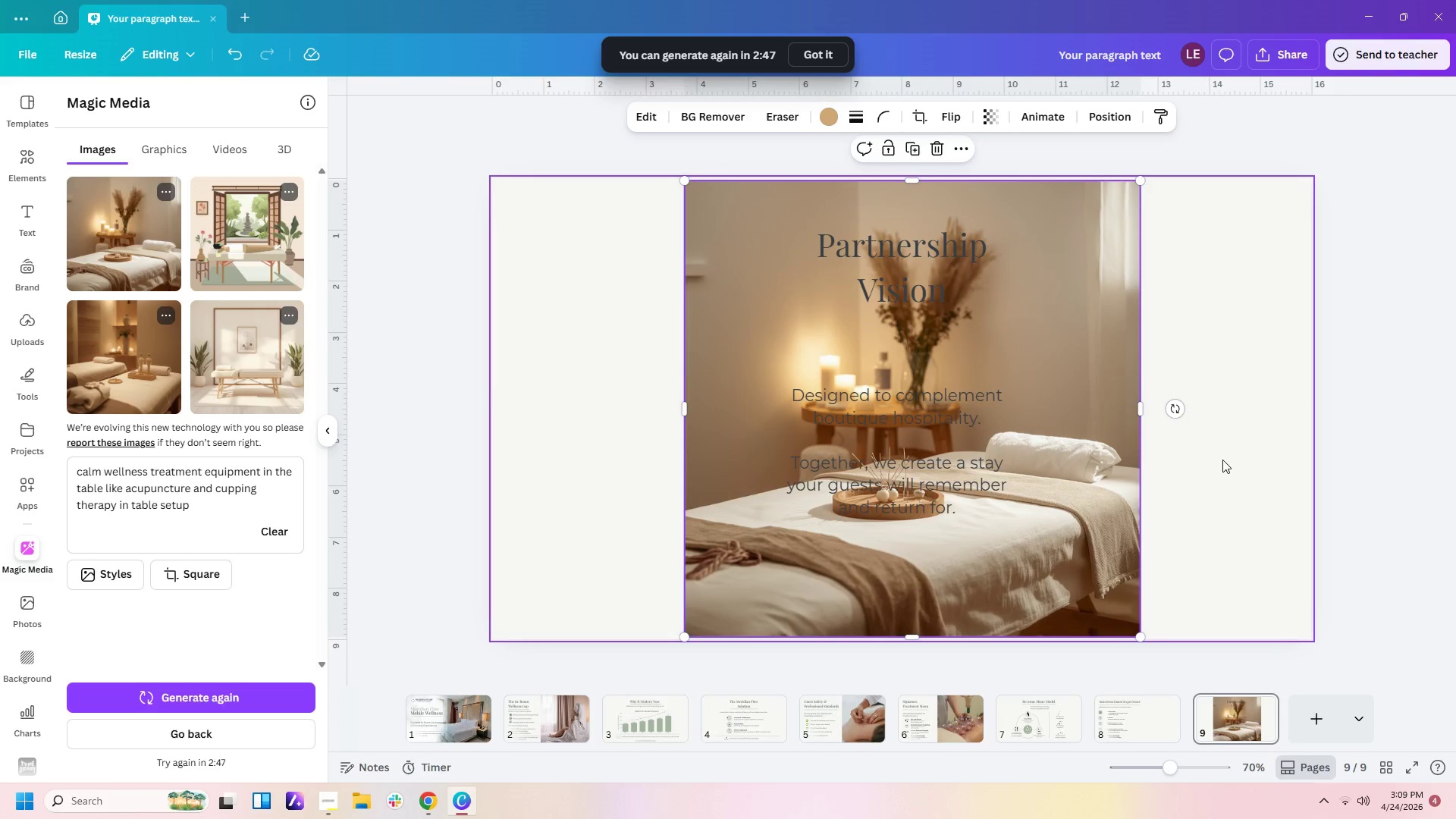 
left_click([1222, 460])
 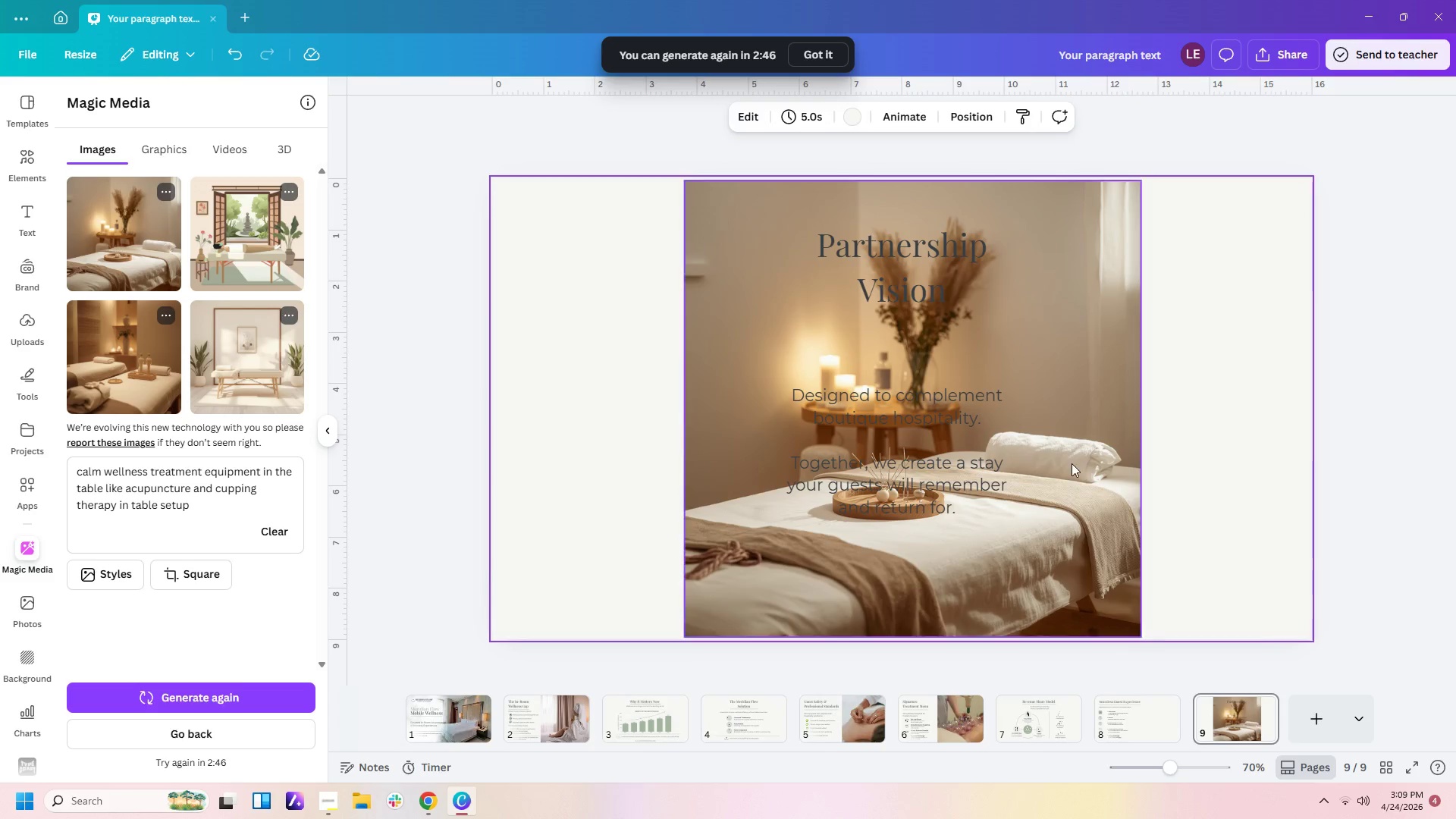 
left_click([1072, 463])
 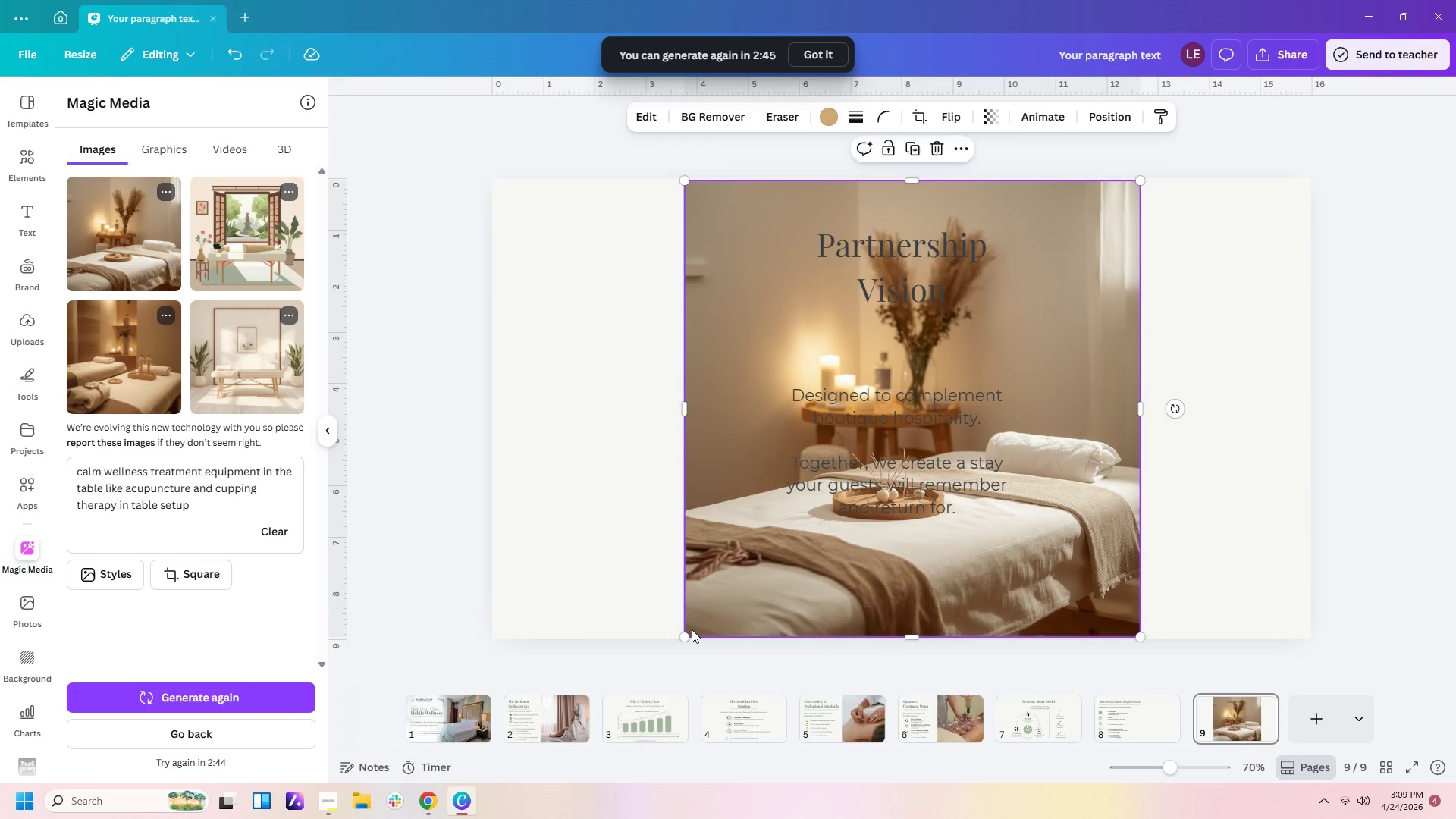 
left_click_drag(start_coordinate=[687, 634], to_coordinate=[686, 638])
 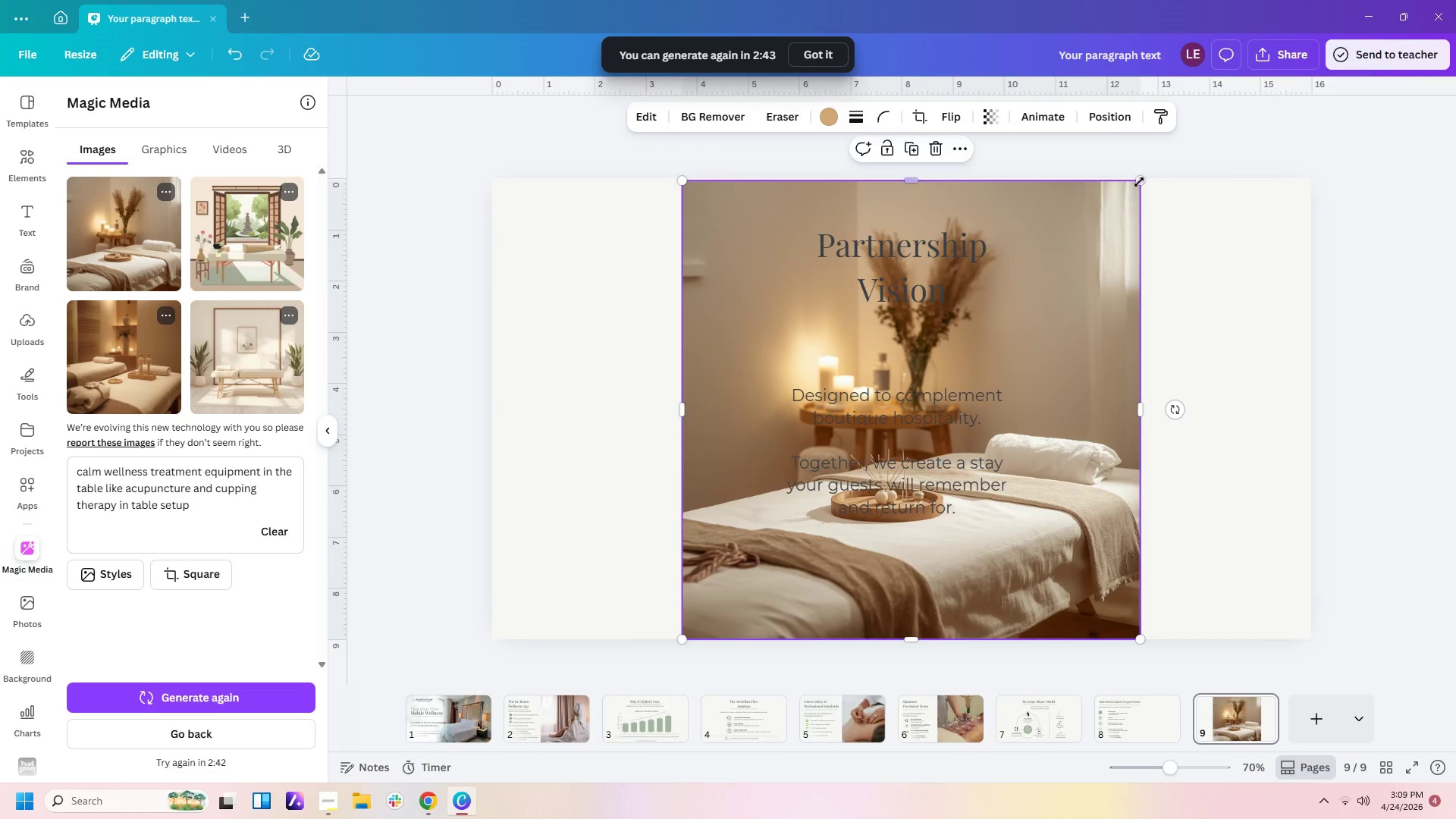 
left_click_drag(start_coordinate=[1143, 179], to_coordinate=[1149, 174])
 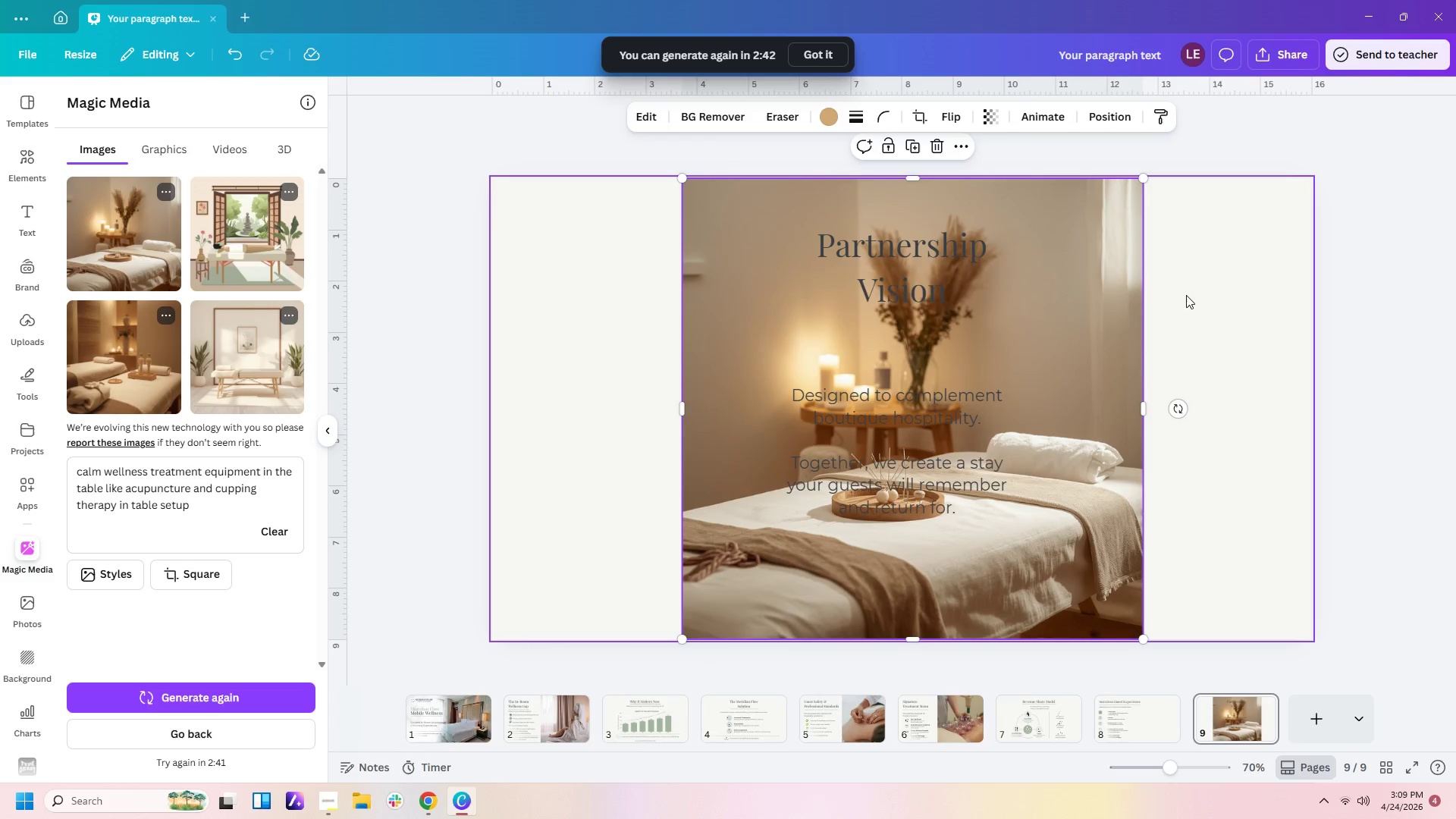 
left_click([1180, 312])
 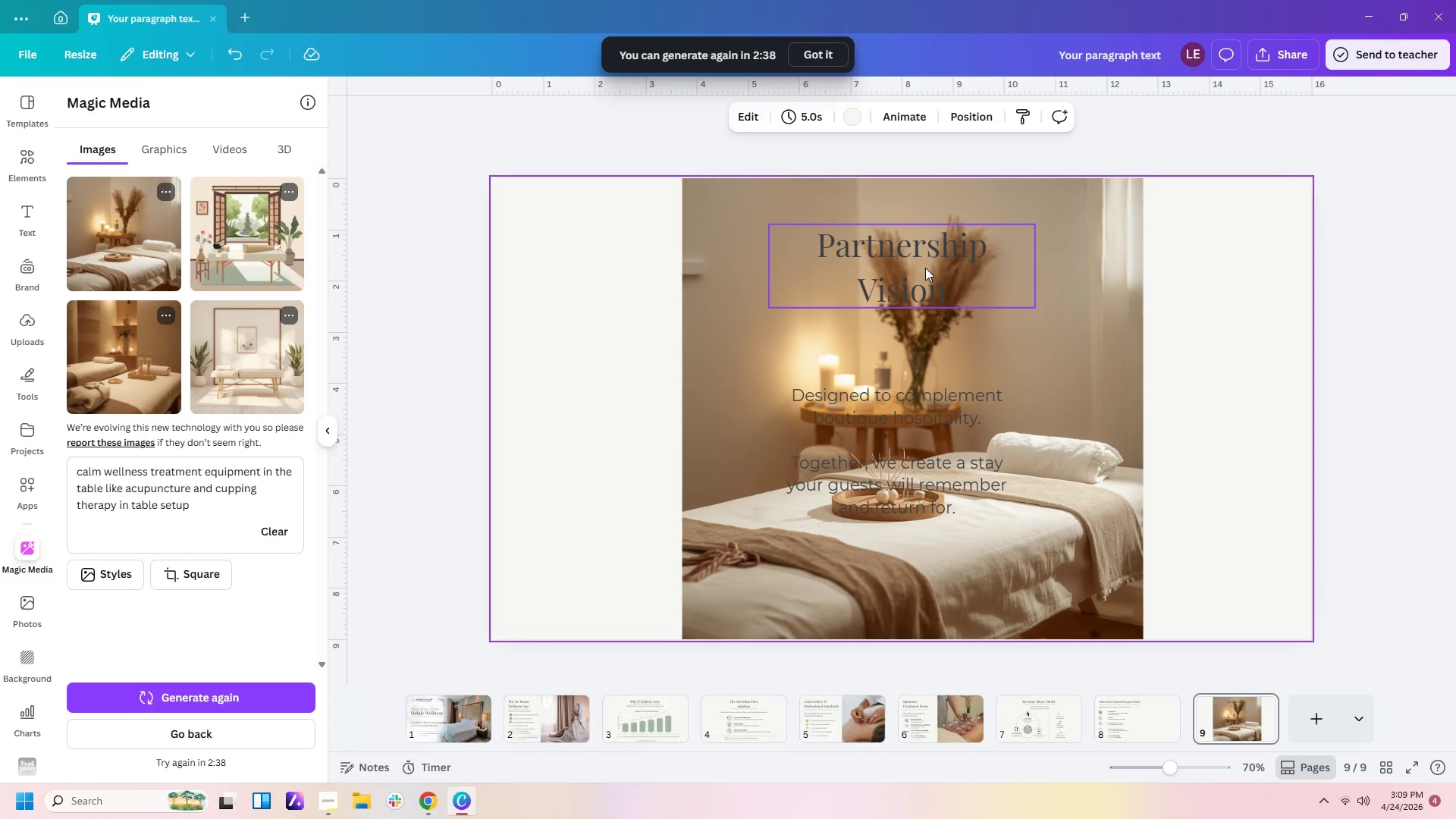 
left_click([1016, 351])
 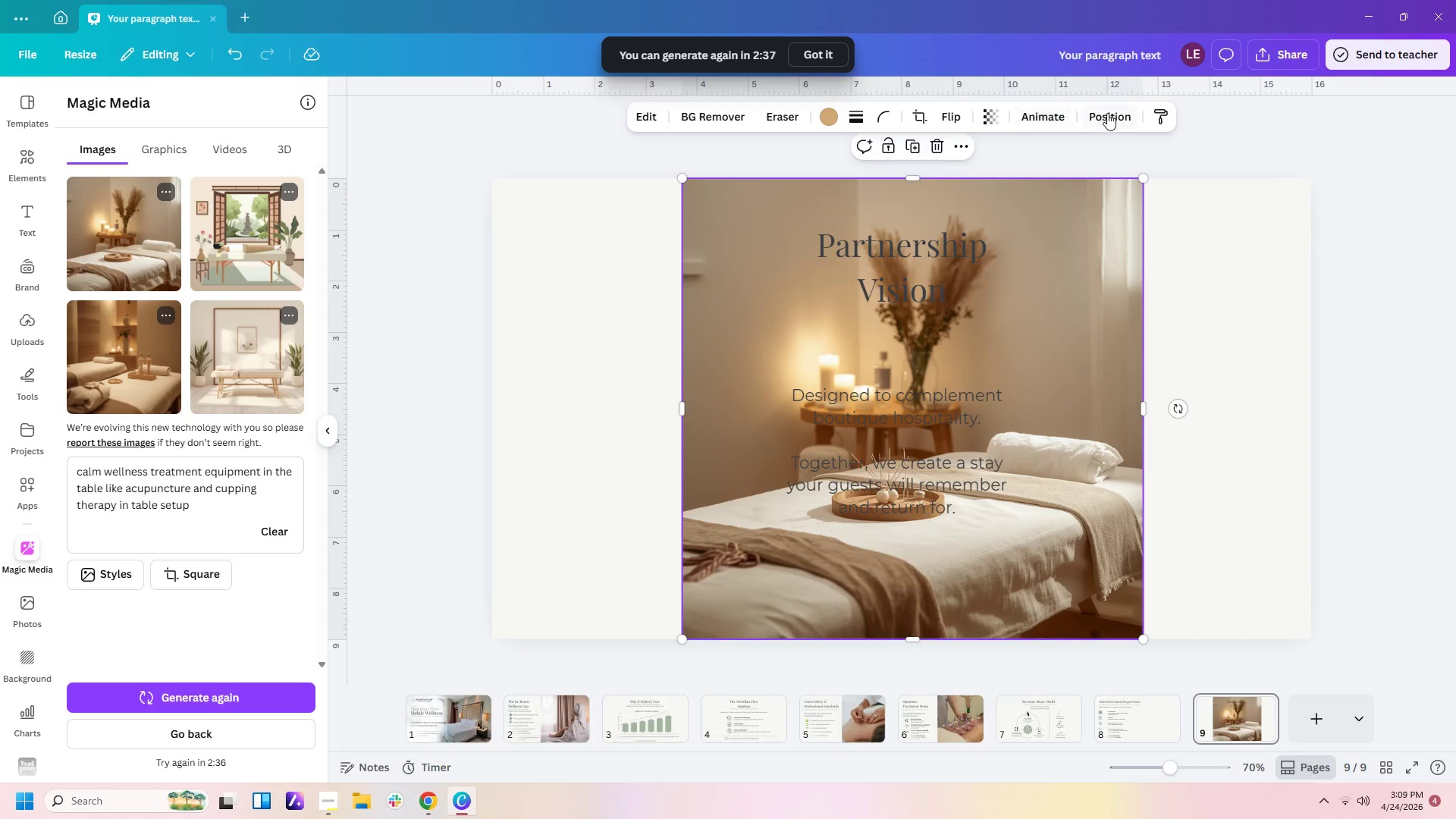 
left_click([1107, 118])
 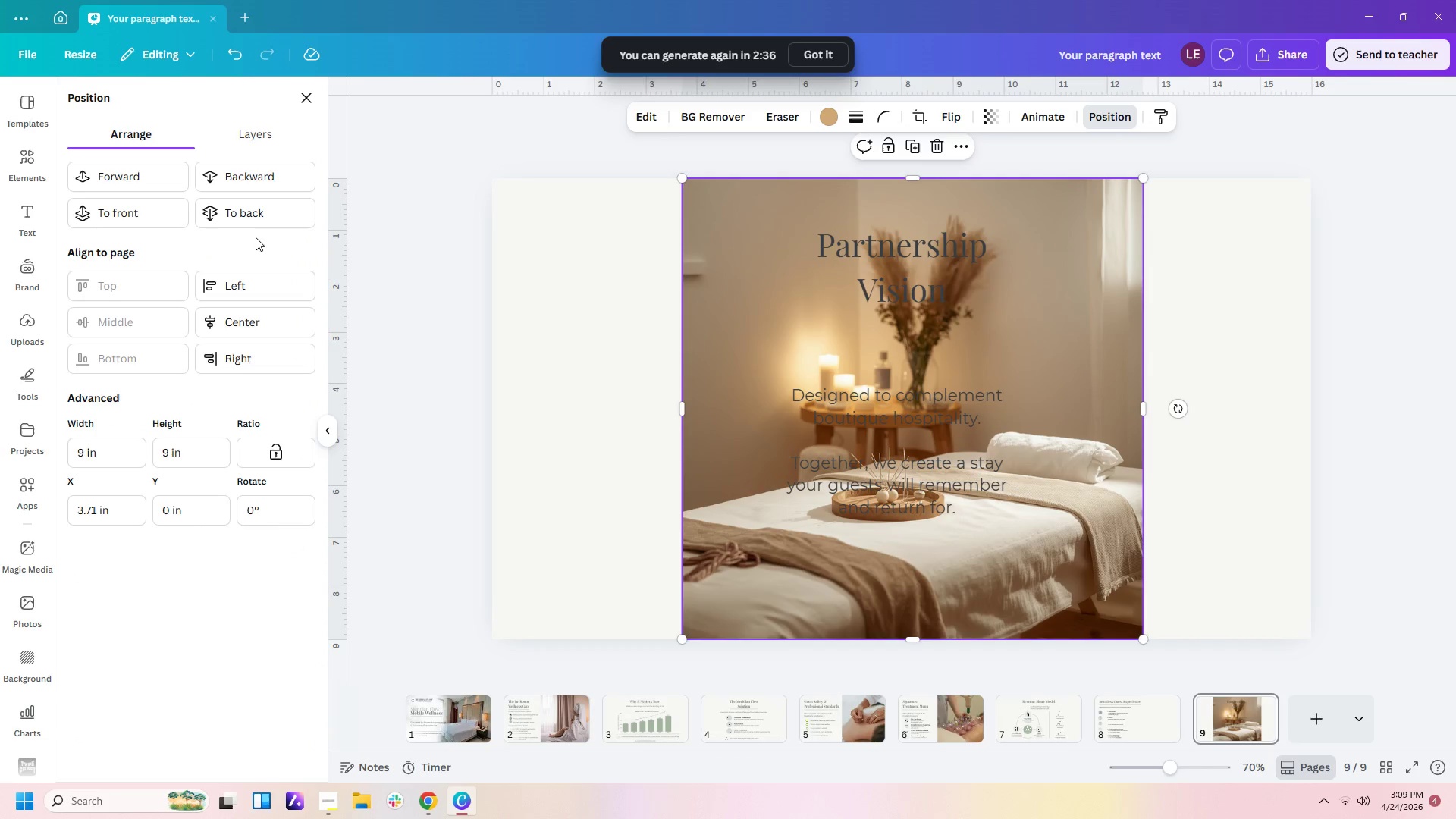 
left_click([279, 213])
 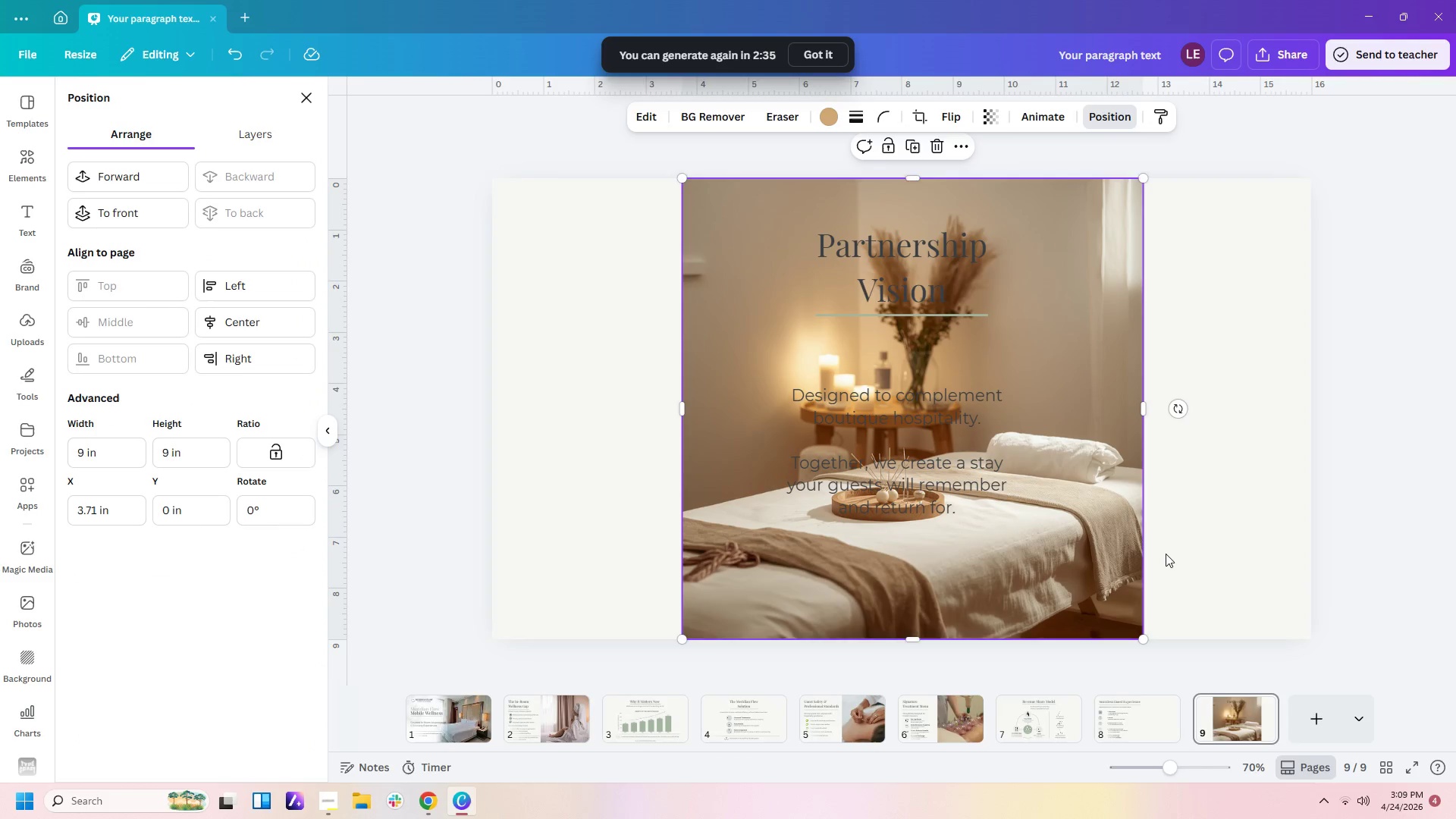 
left_click_drag(start_coordinate=[1166, 554], to_coordinate=[1183, 541])
 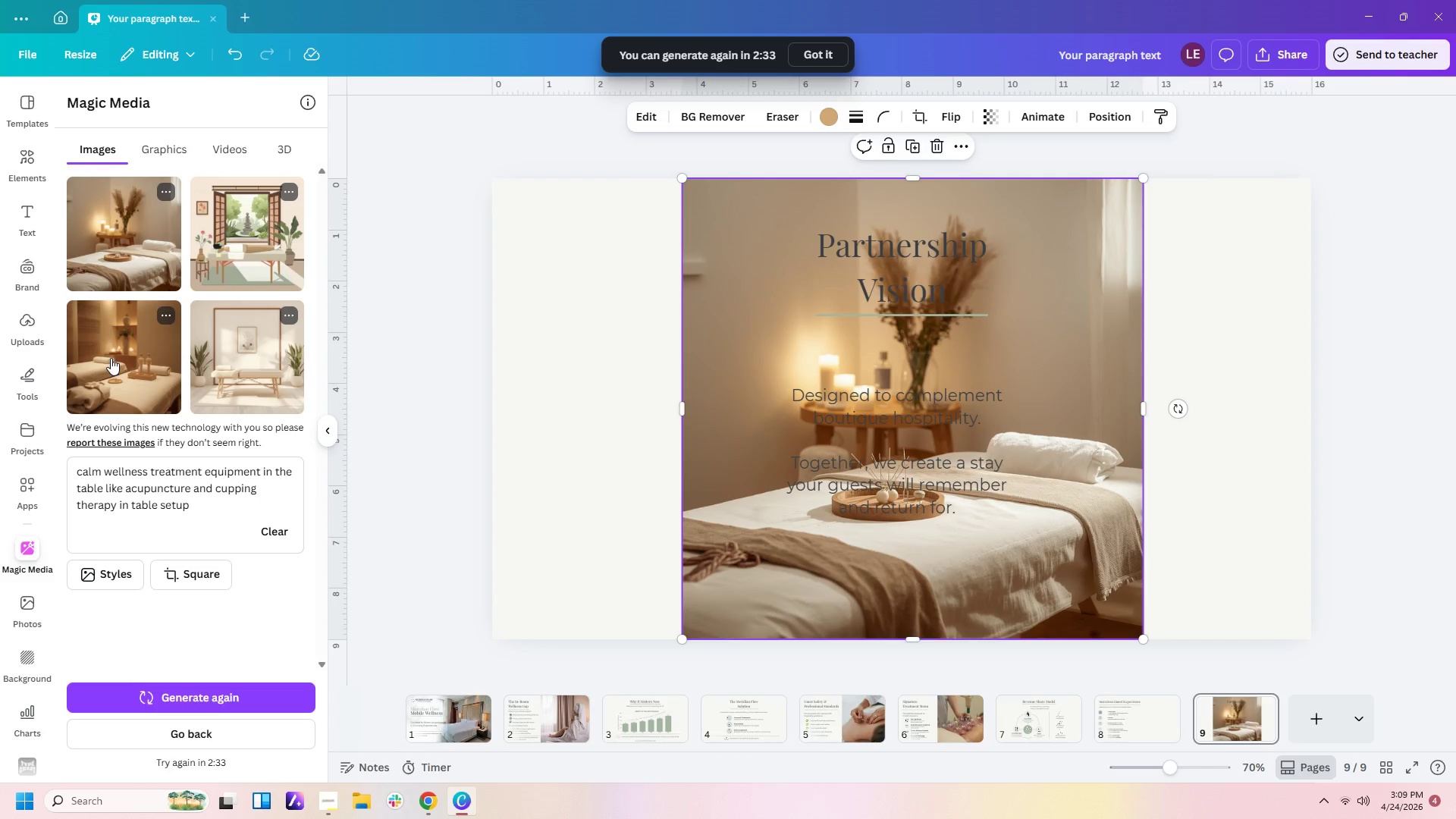 
left_click([411, 720])
 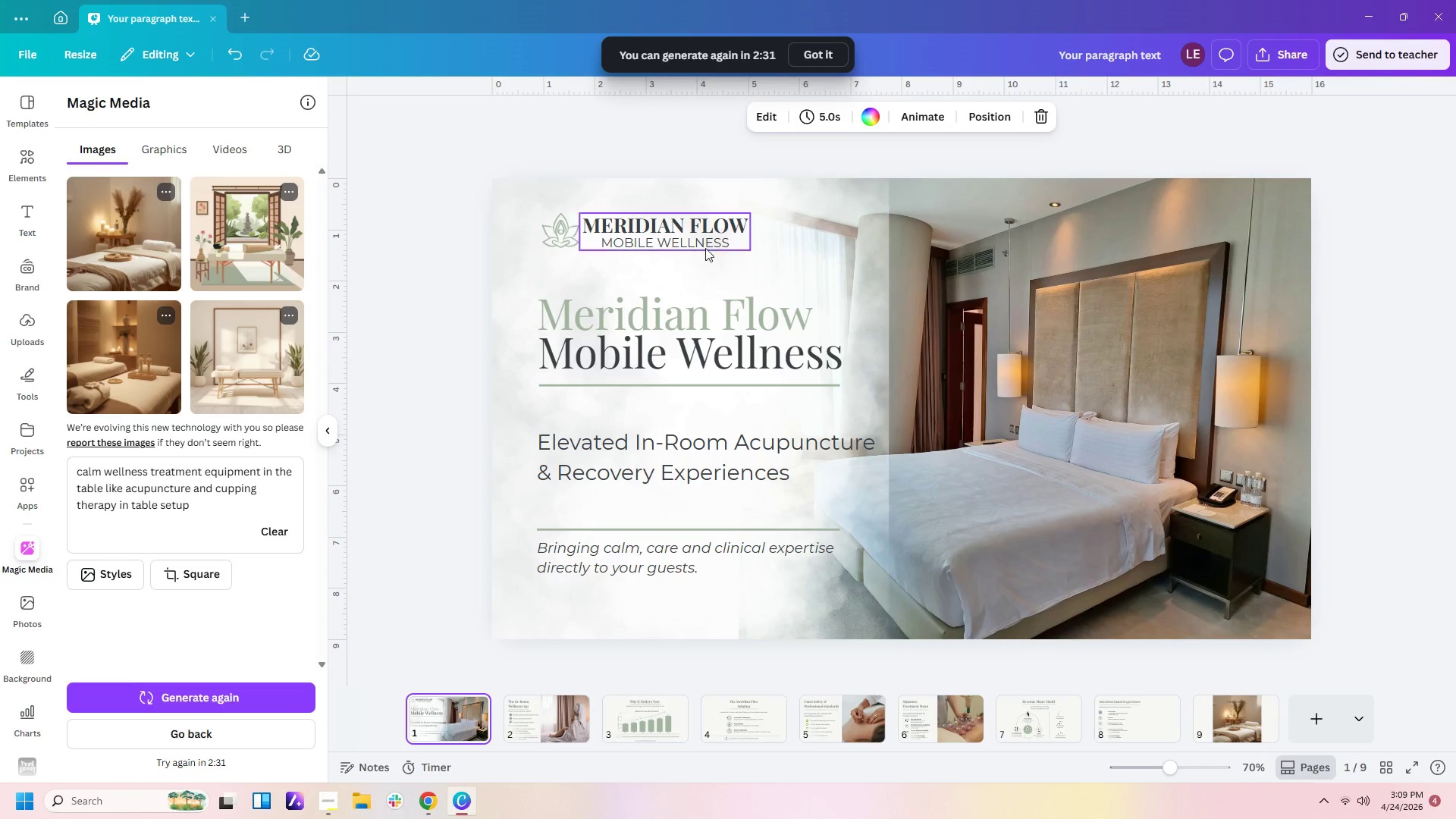 
left_click([776, 240])
 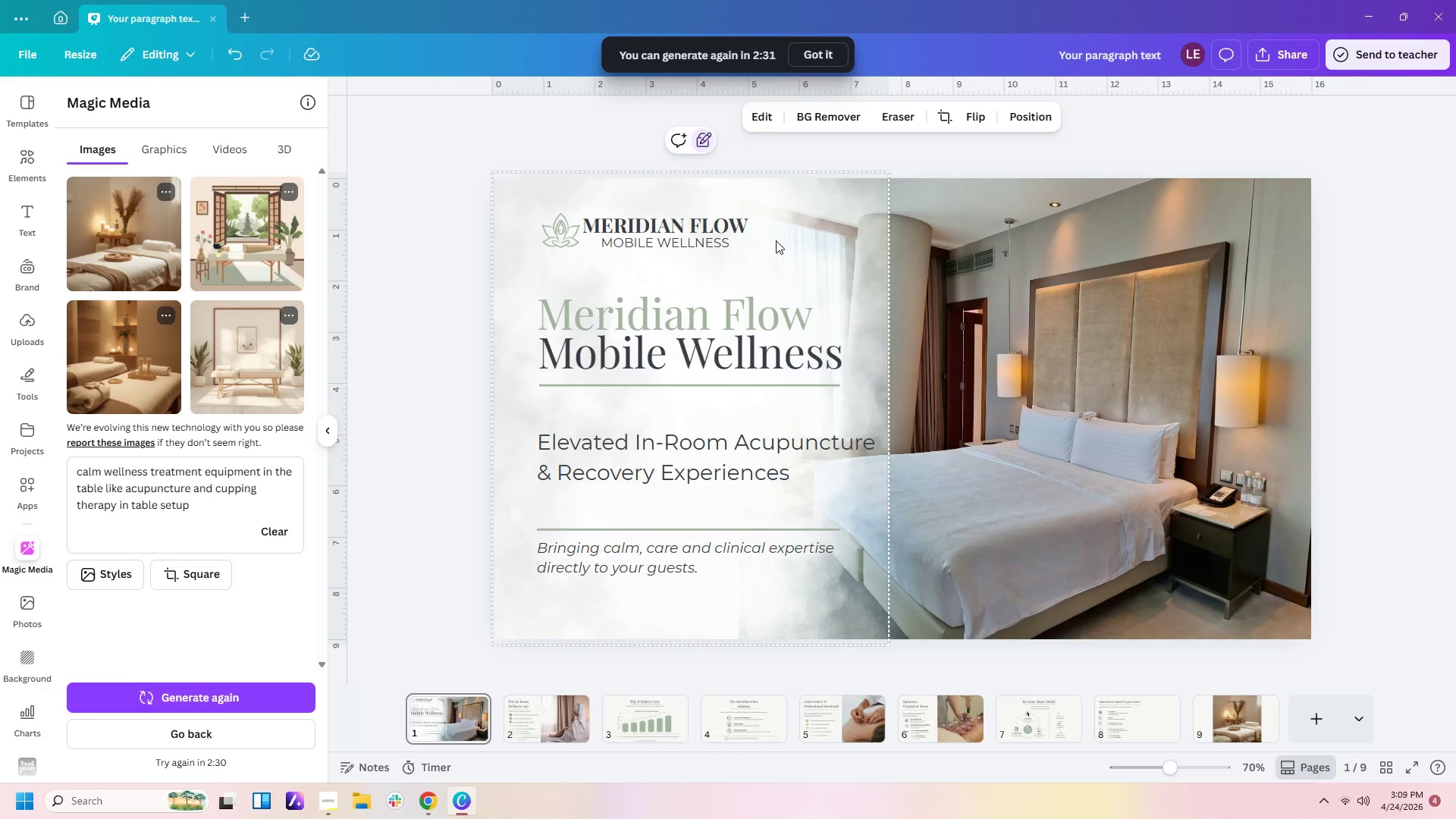 
hold_key(key=ControlLeft, duration=0.52)
 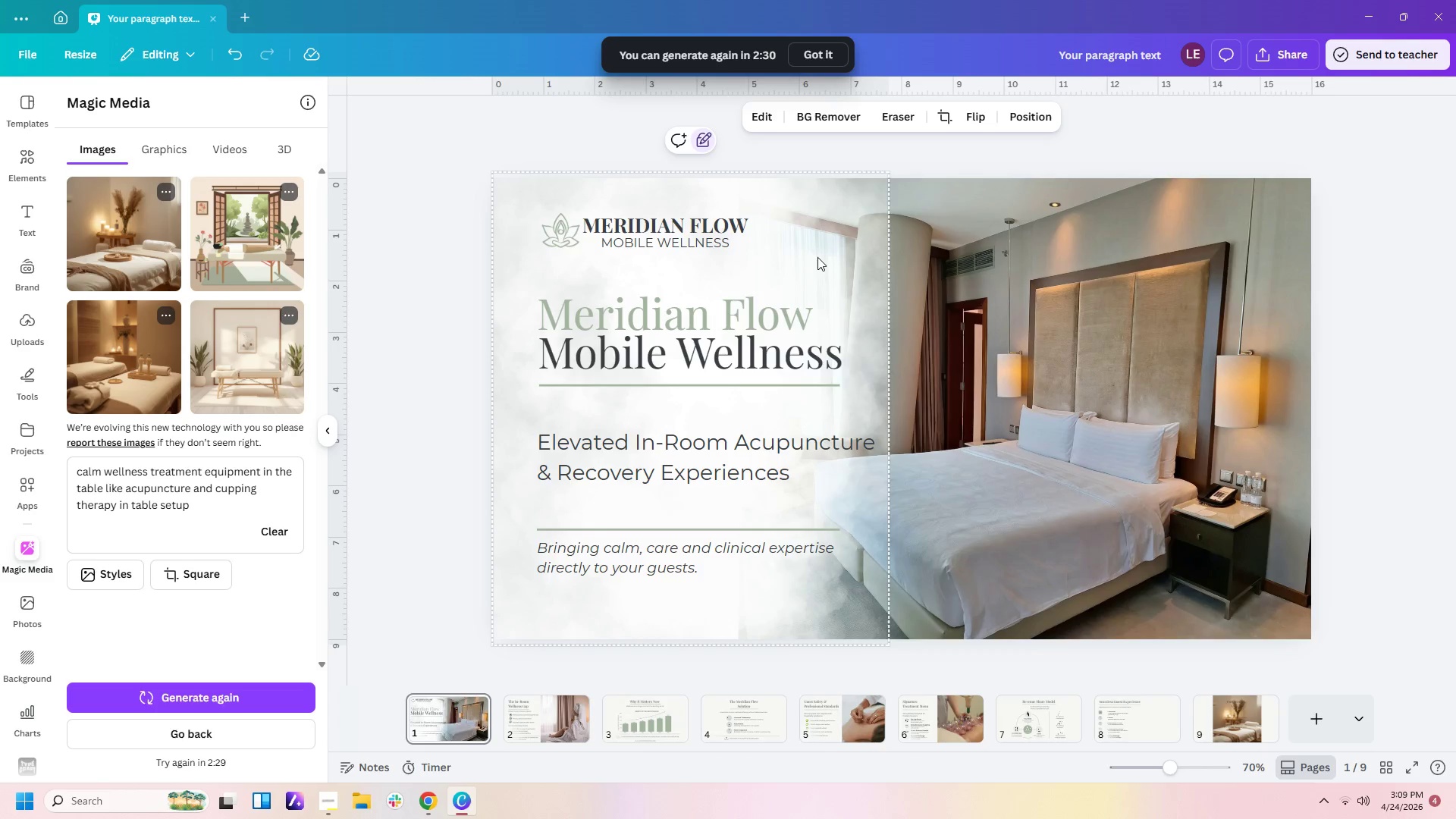 
left_click([817, 257])
 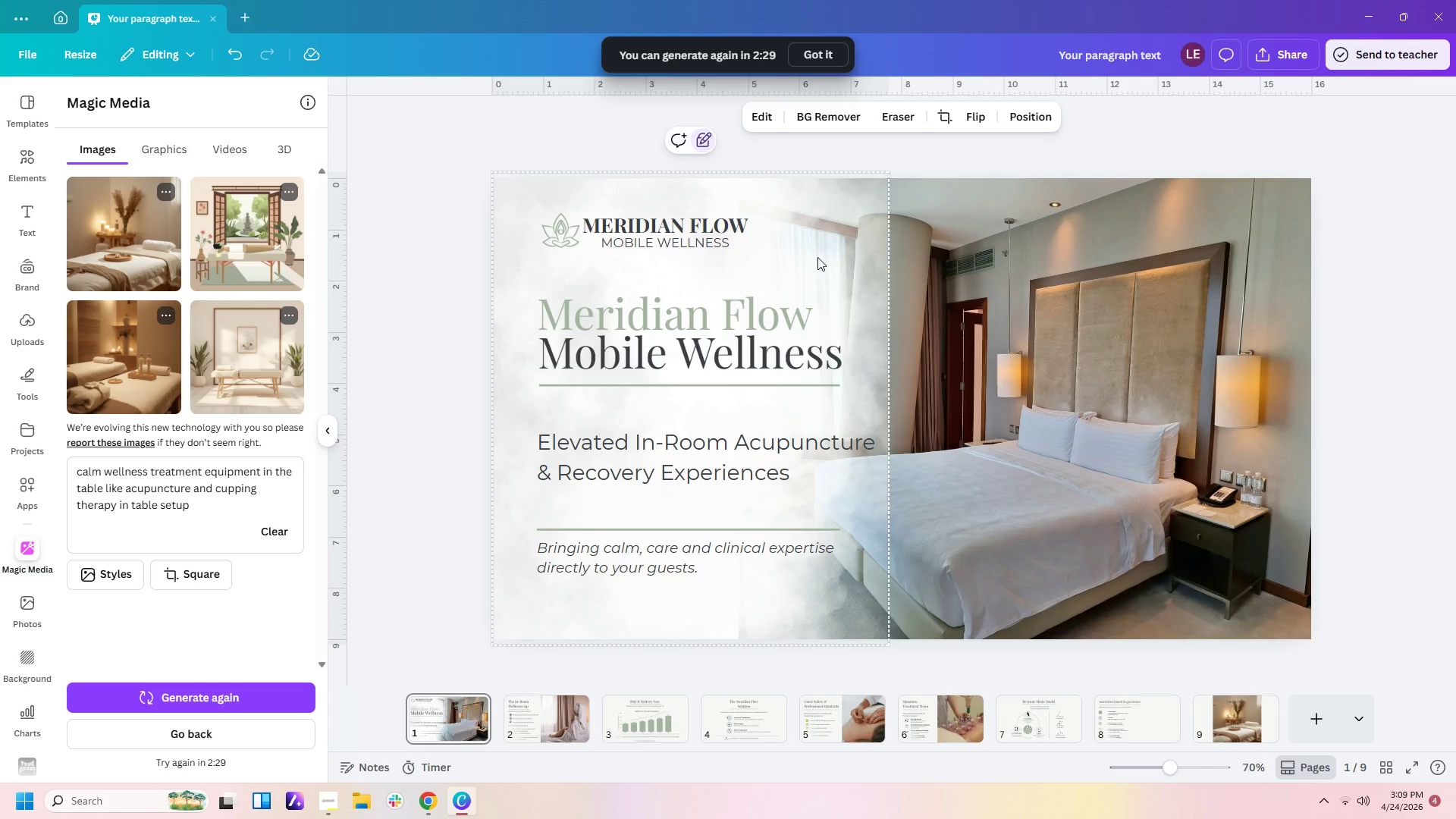 
key(Control+C)
 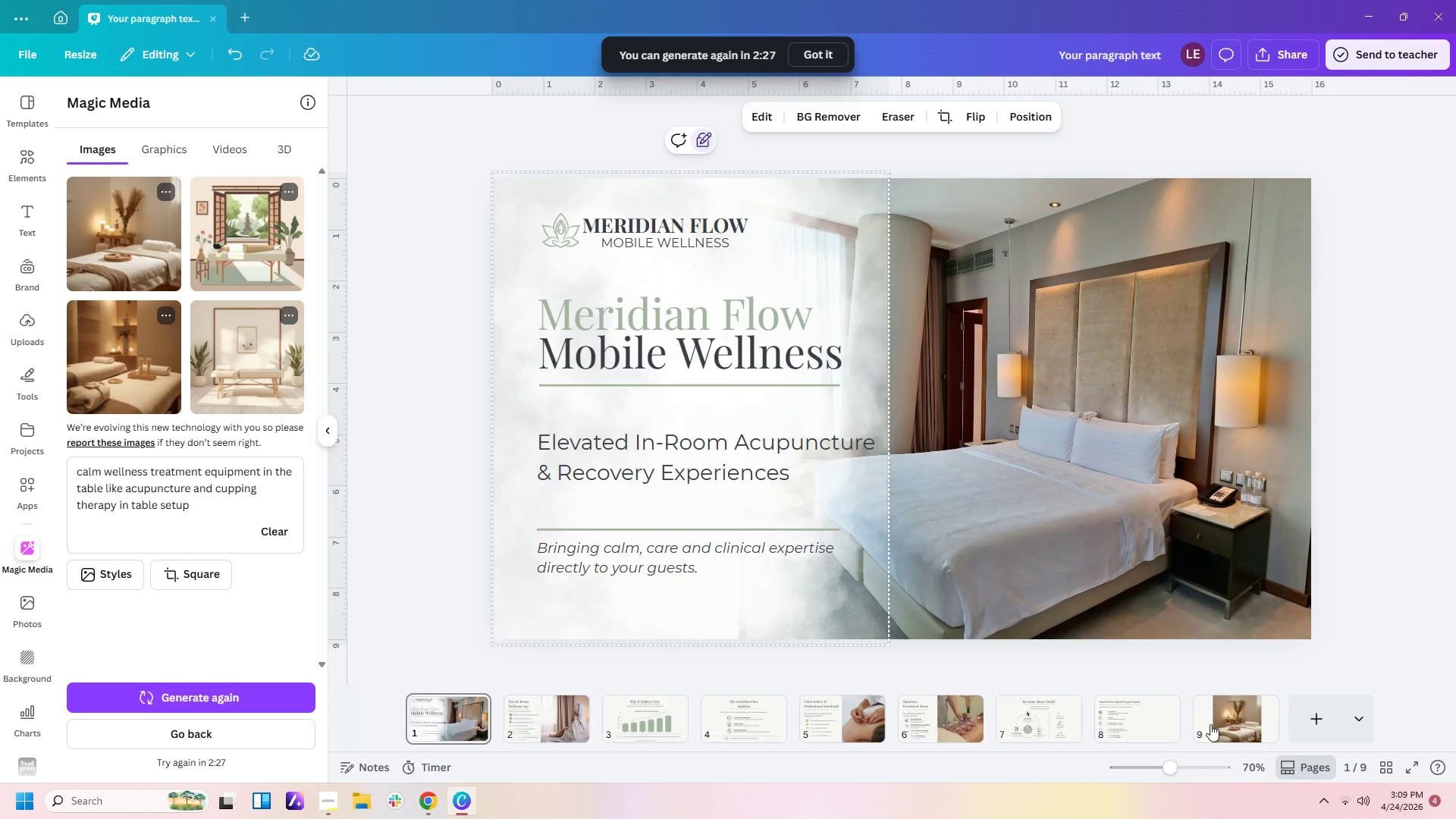 
left_click([1214, 729])
 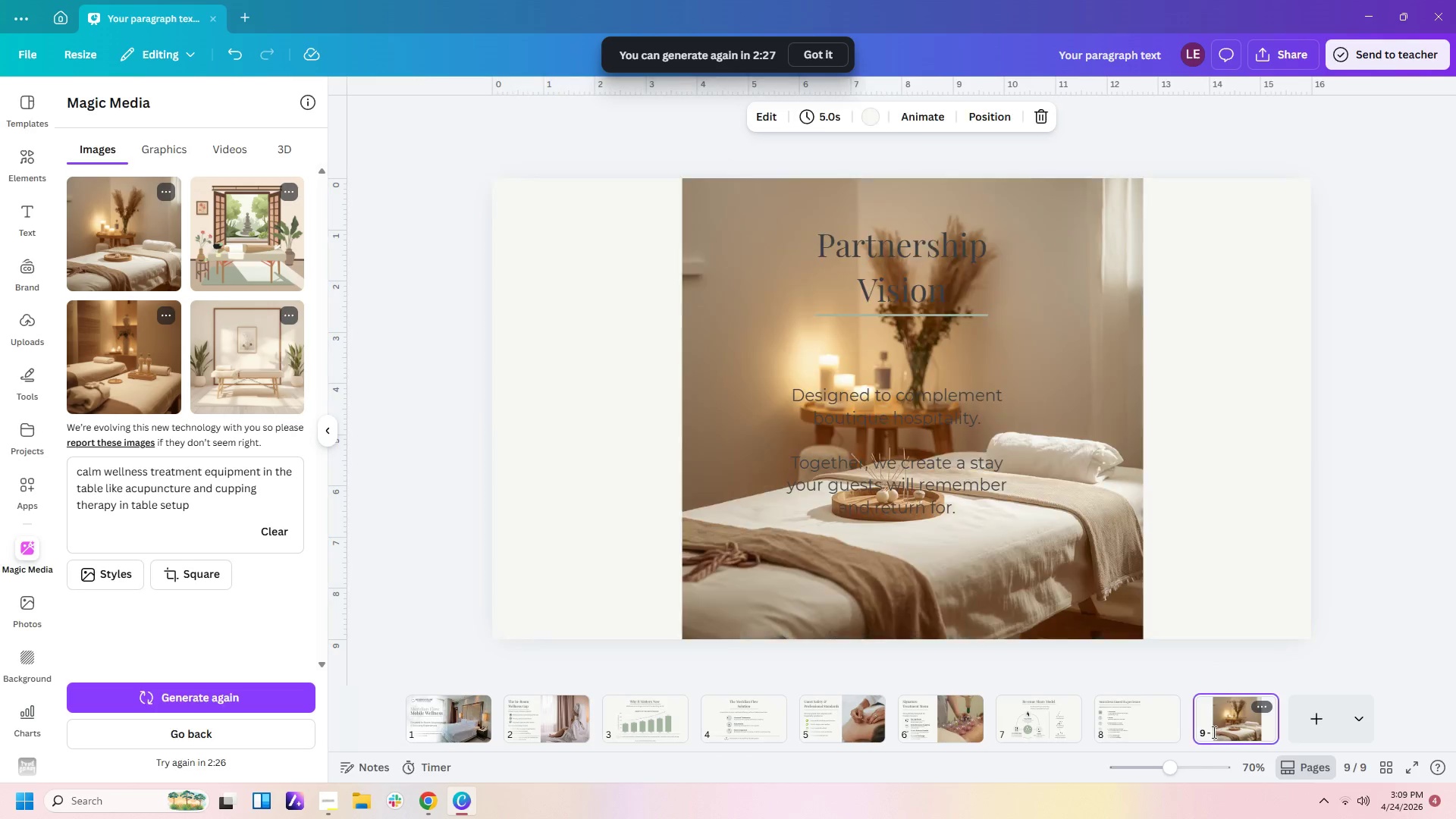 
key(Control+V)
 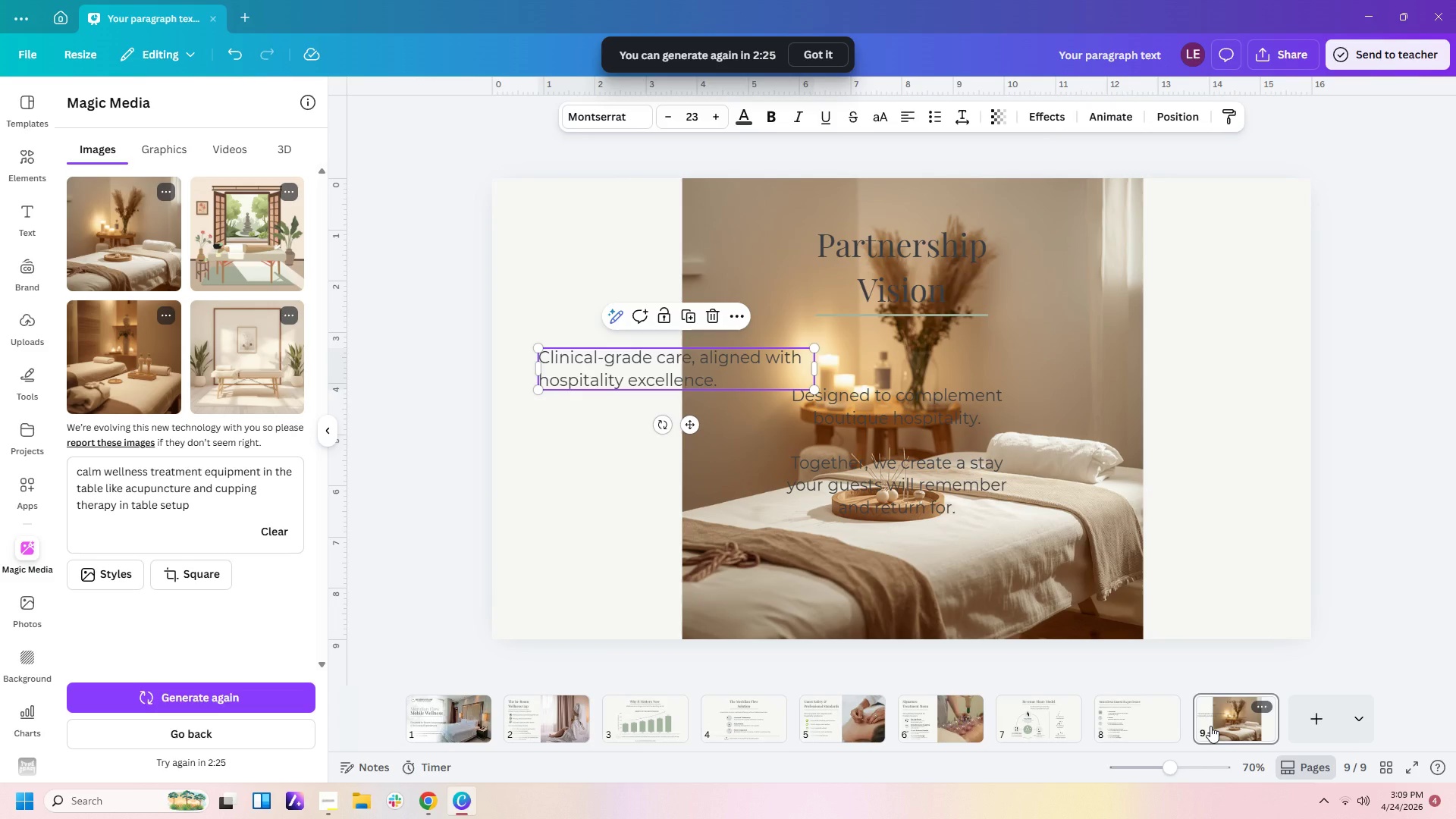 
key(Delete)
 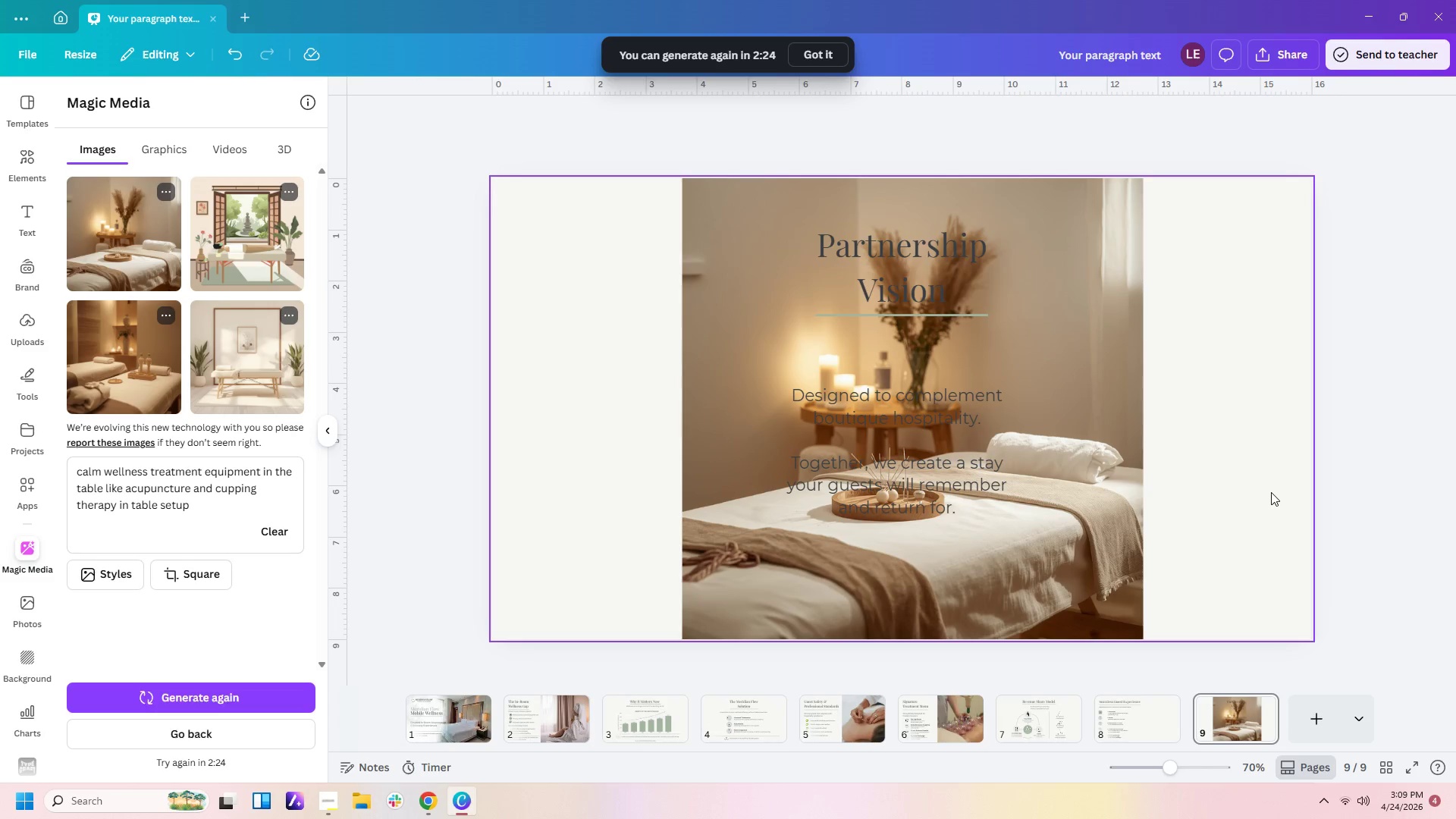 
left_click([1271, 492])
 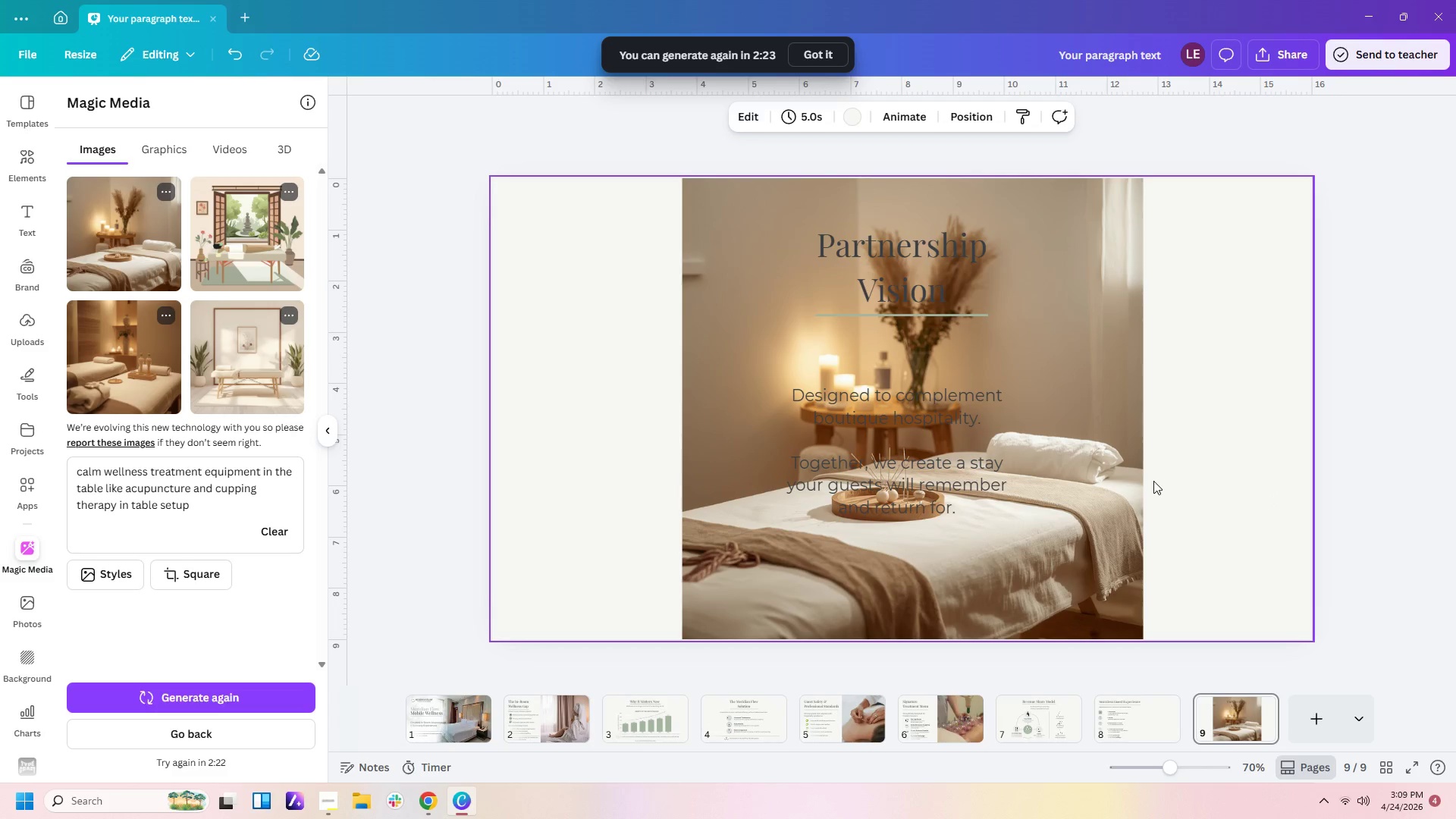 
double_click([1125, 480])
 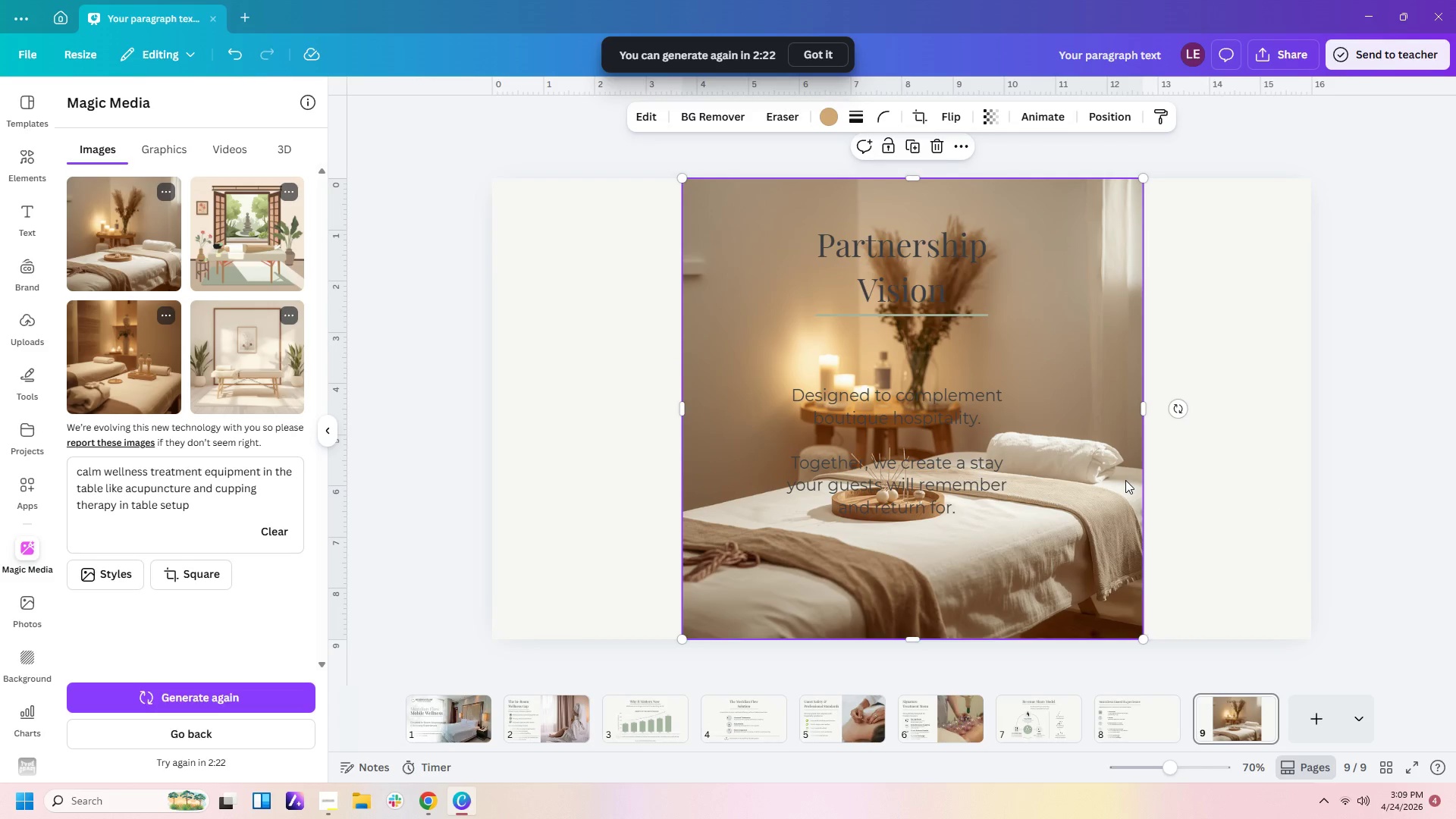 
key(Delete)
 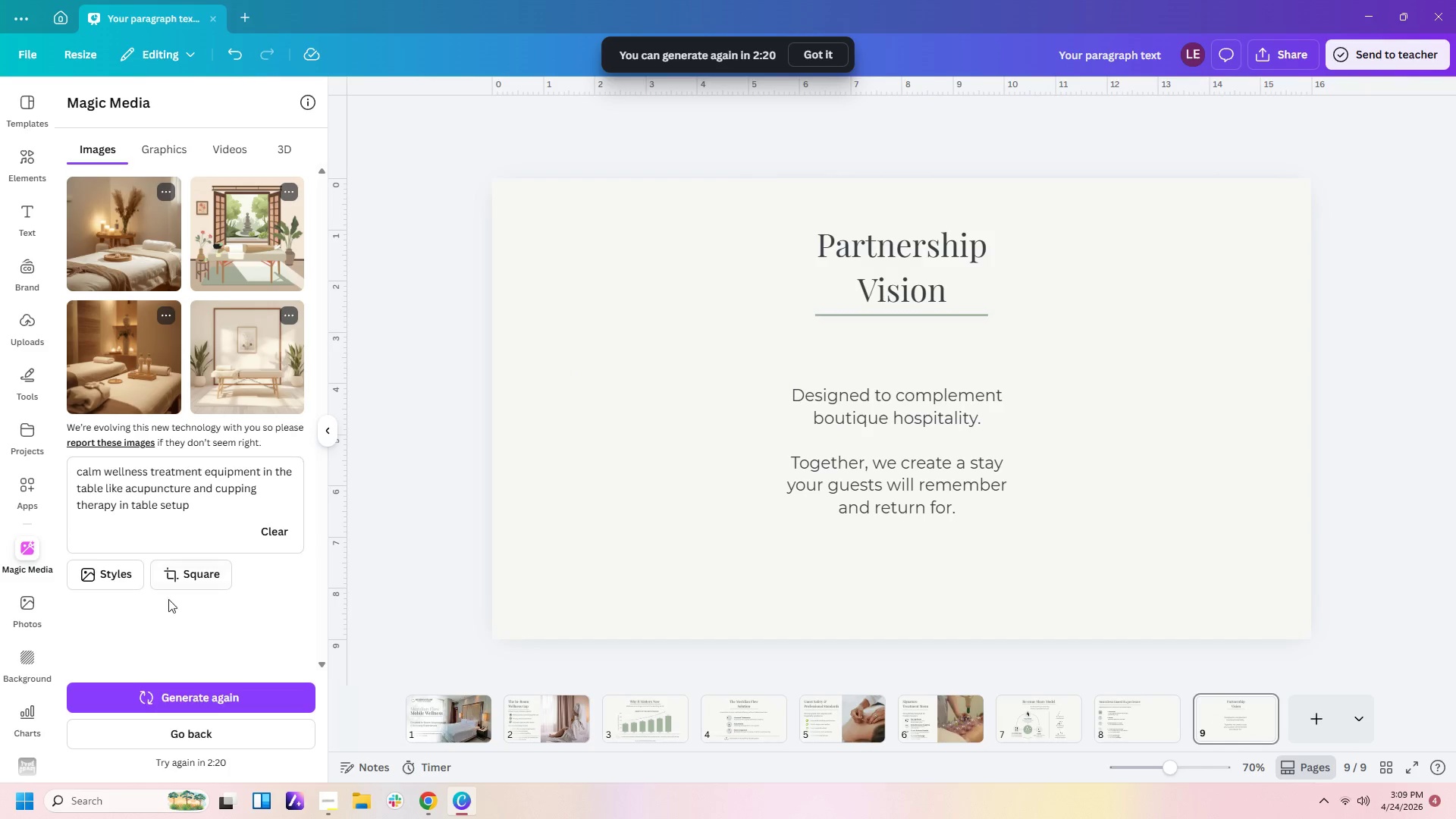 
left_click([208, 576])
 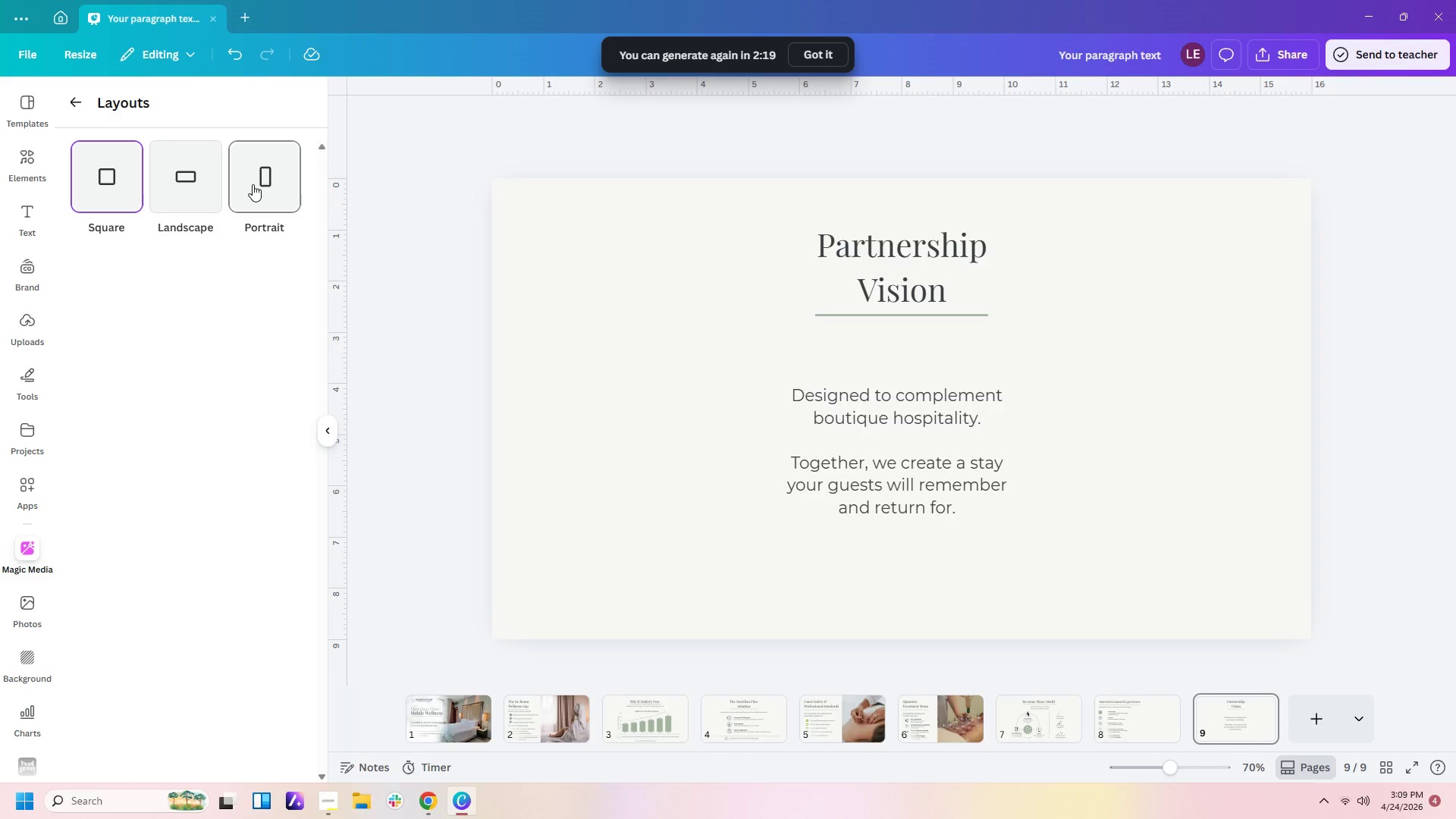 
left_click([168, 176])
 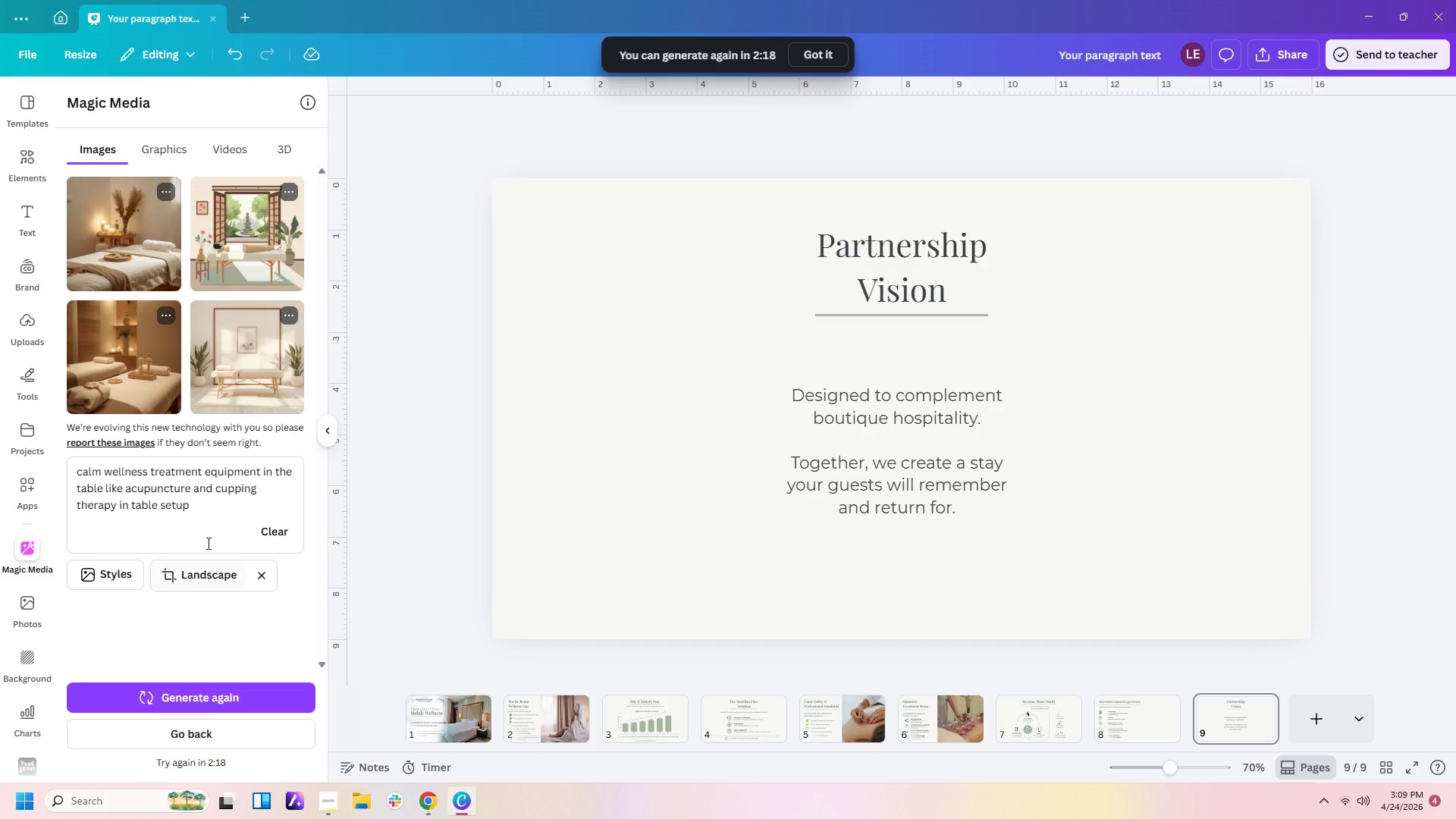 
left_click_drag(start_coordinate=[210, 512], to_coordinate=[0, 397])
 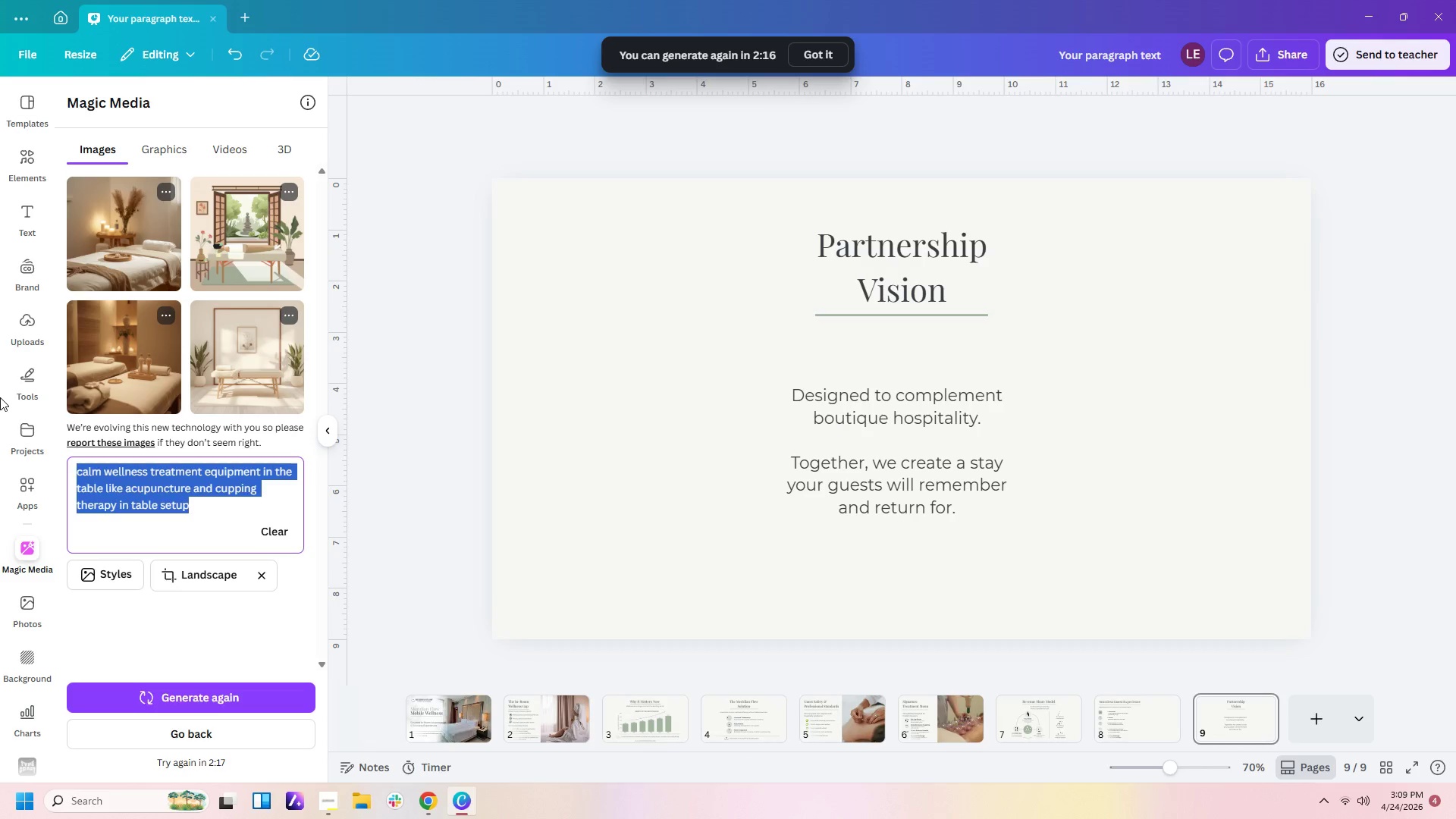 
type(calm wellnedd =)
key(Backspace)
key(Backspace)
key(Backspace)
key(Backspace)
type(ss treatment neutral tones)
 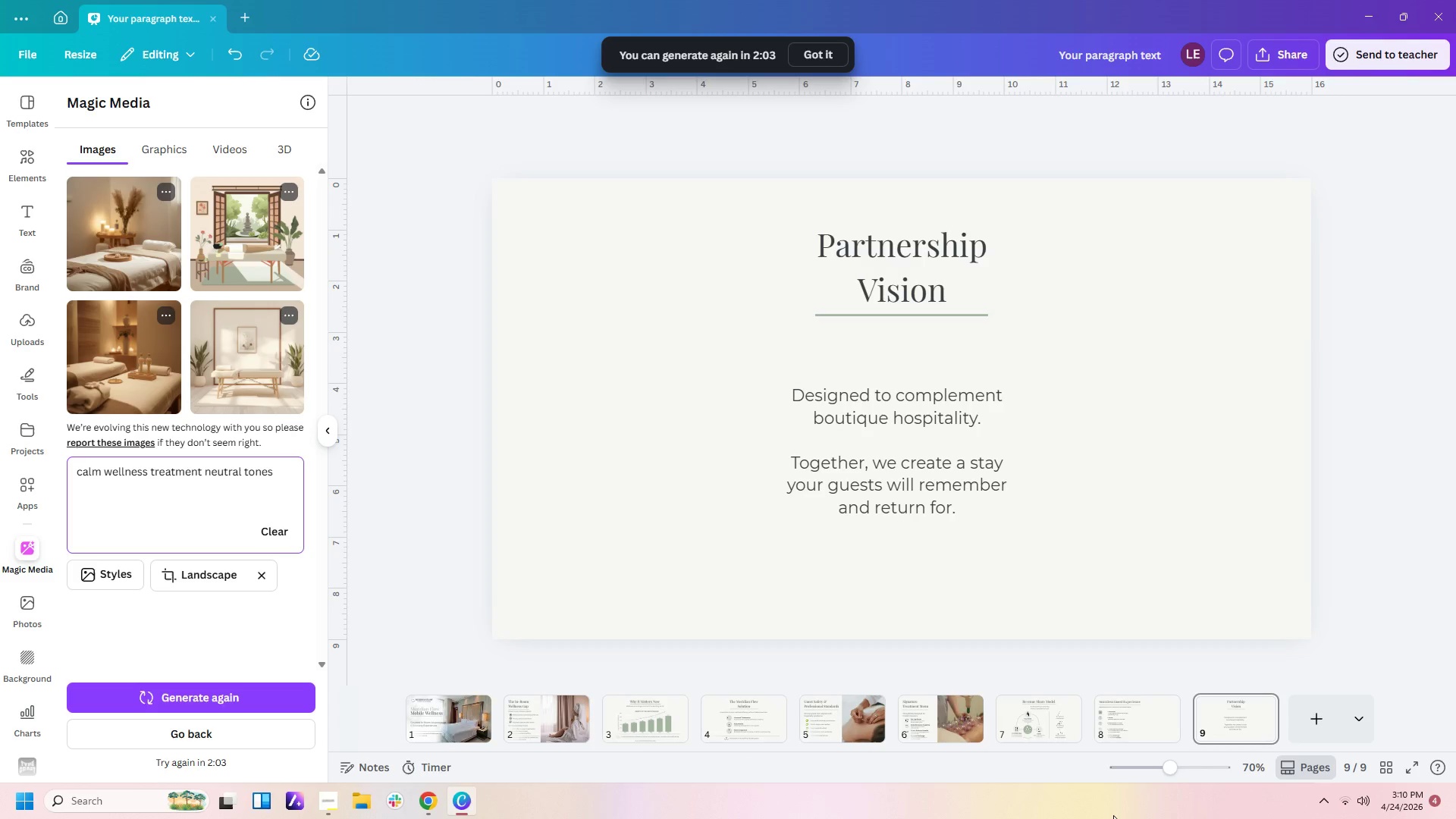 
left_click([1328, 717])
 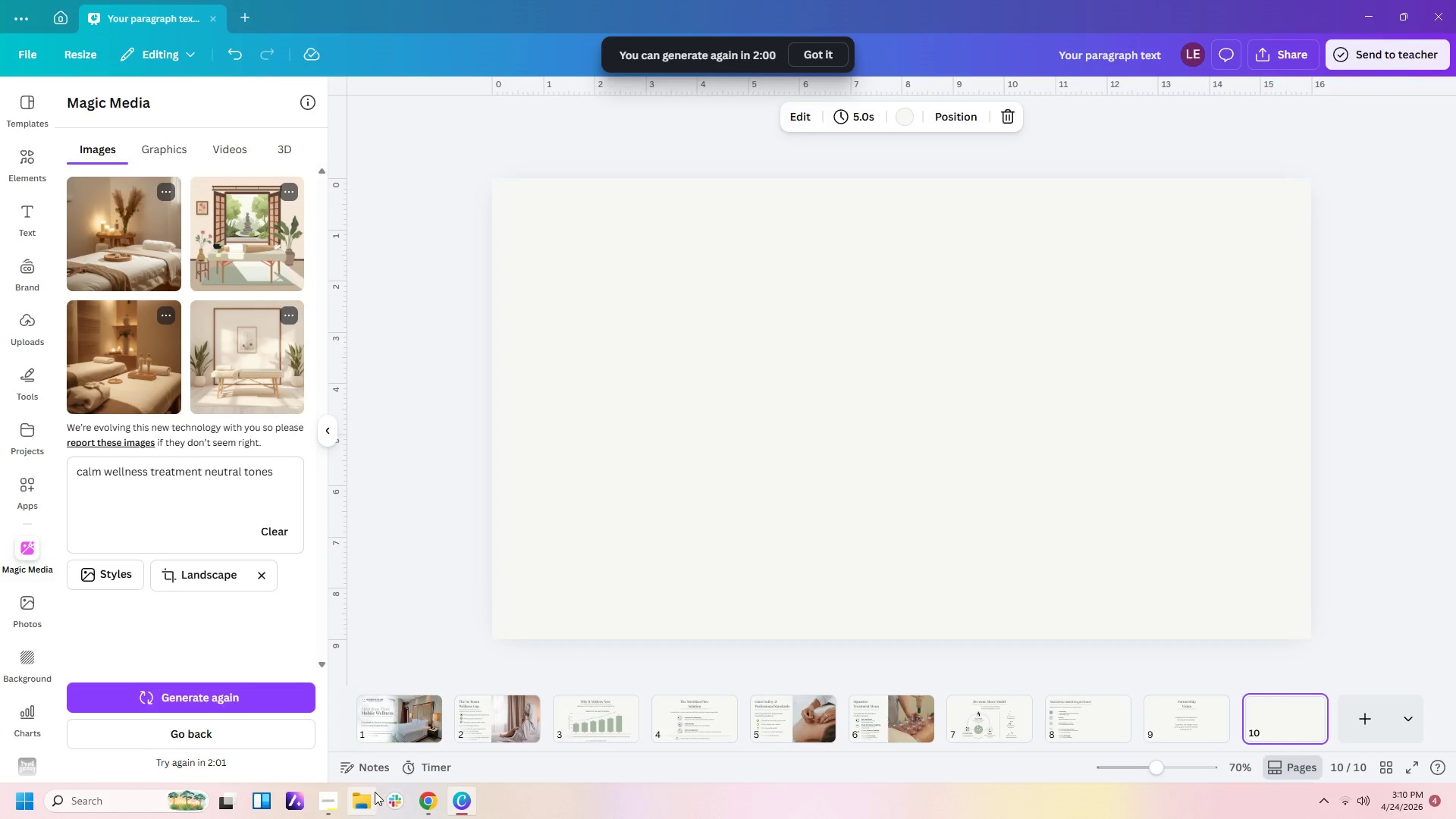 
left_click([332, 801])